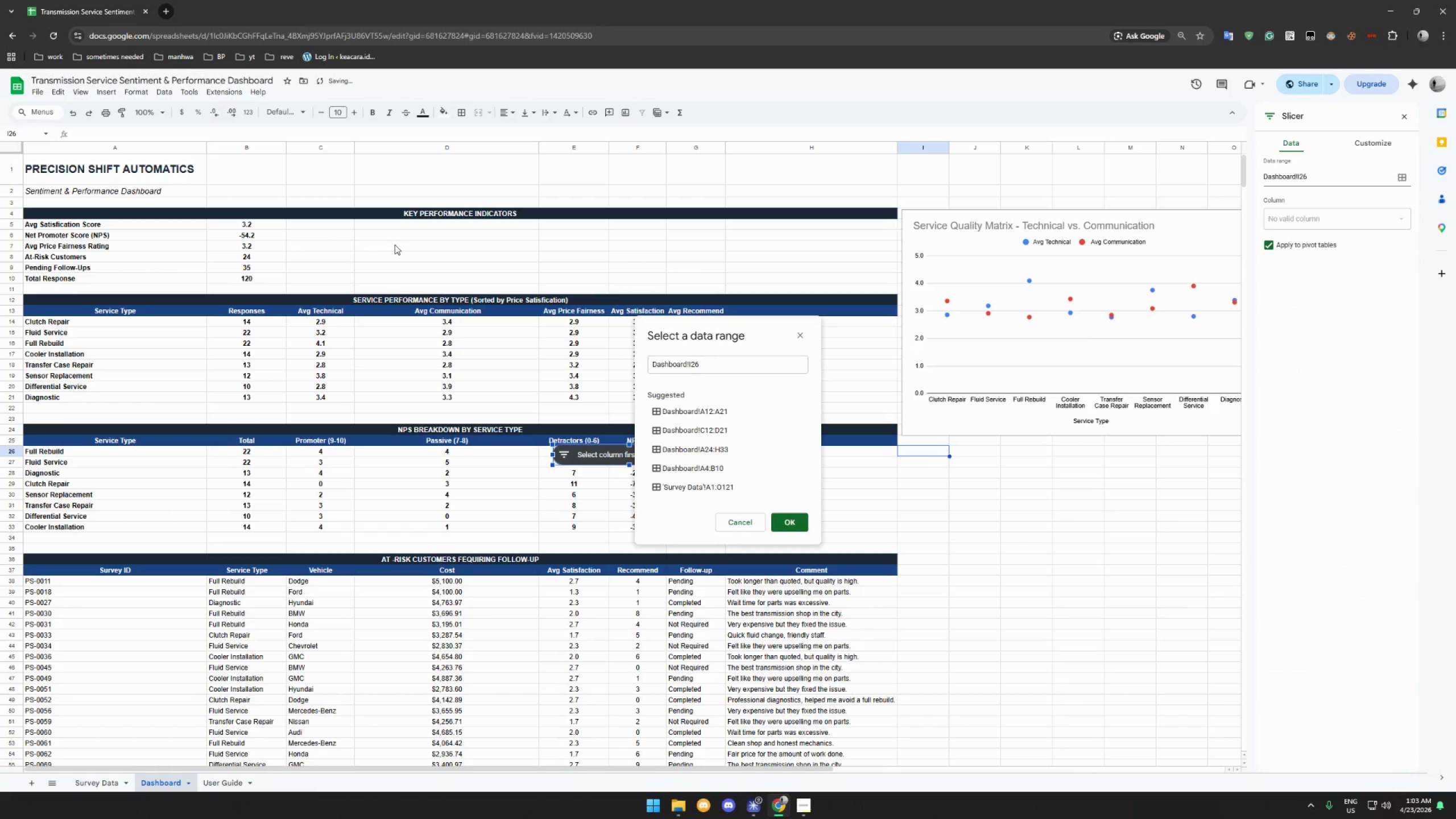 
scroll: coordinate [718, 408], scroll_direction: down, amount: 4.0
 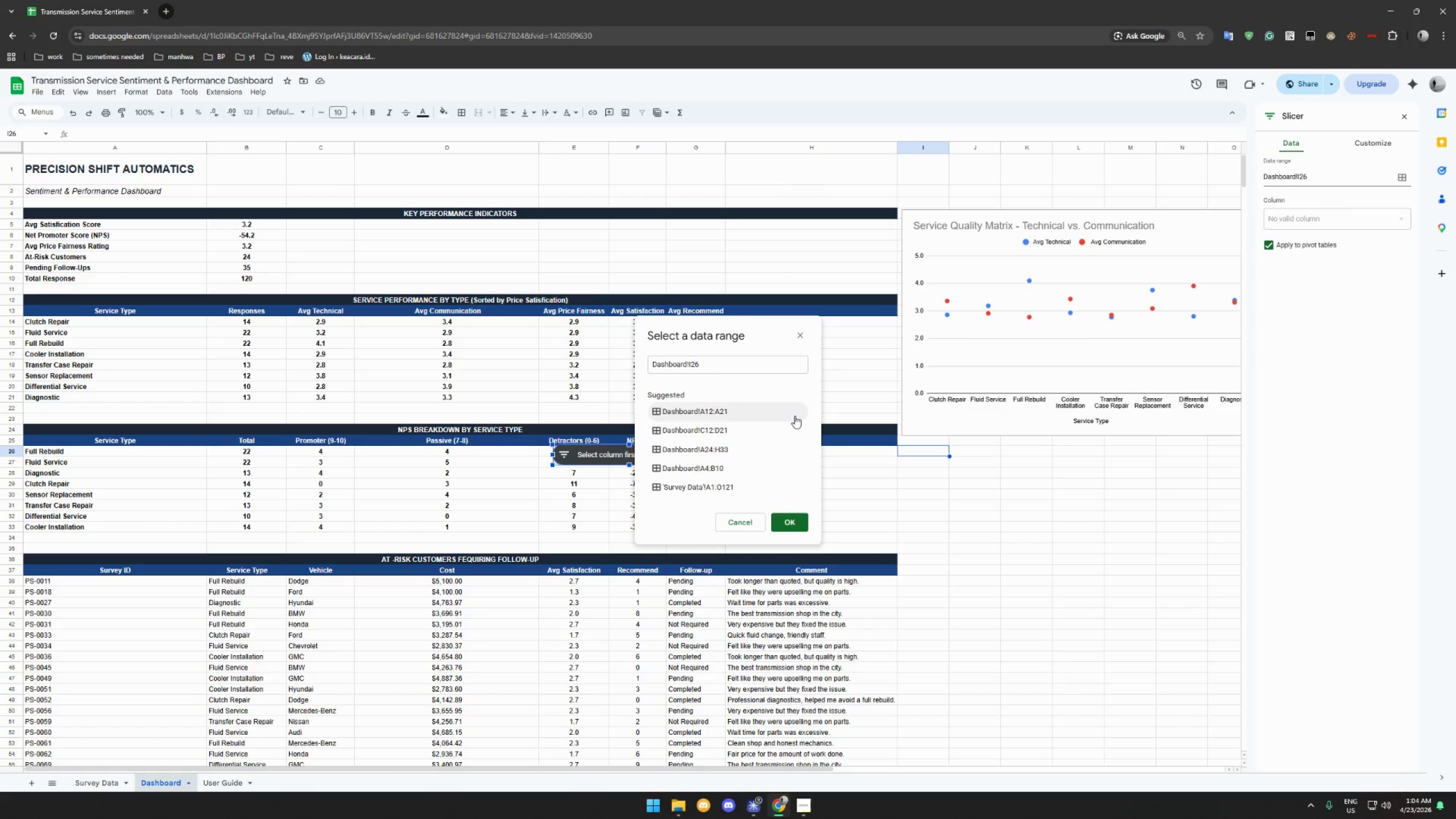 
wait(76.33)
 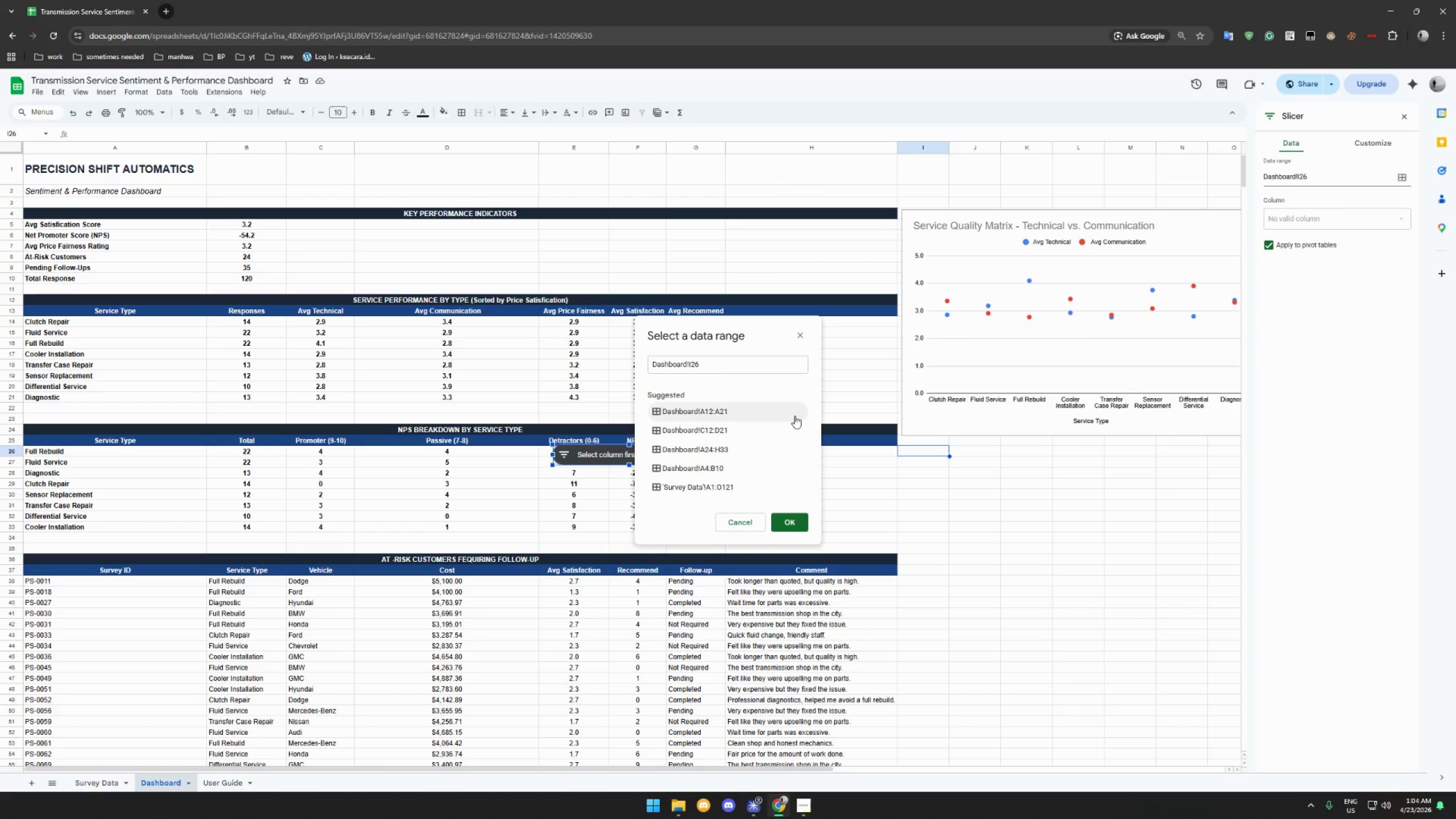 
left_click([752, 493])
 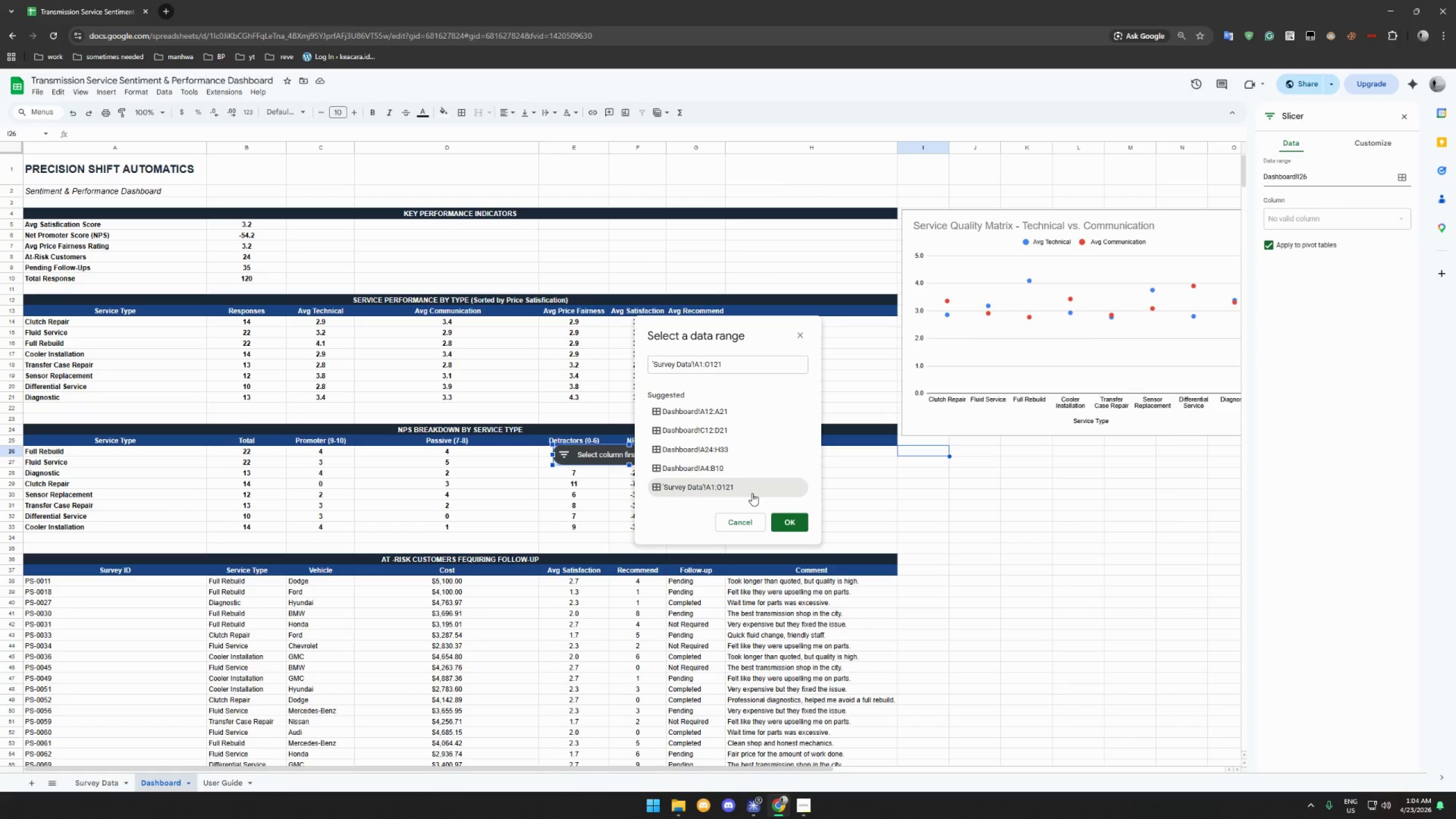 
wait(12.68)
 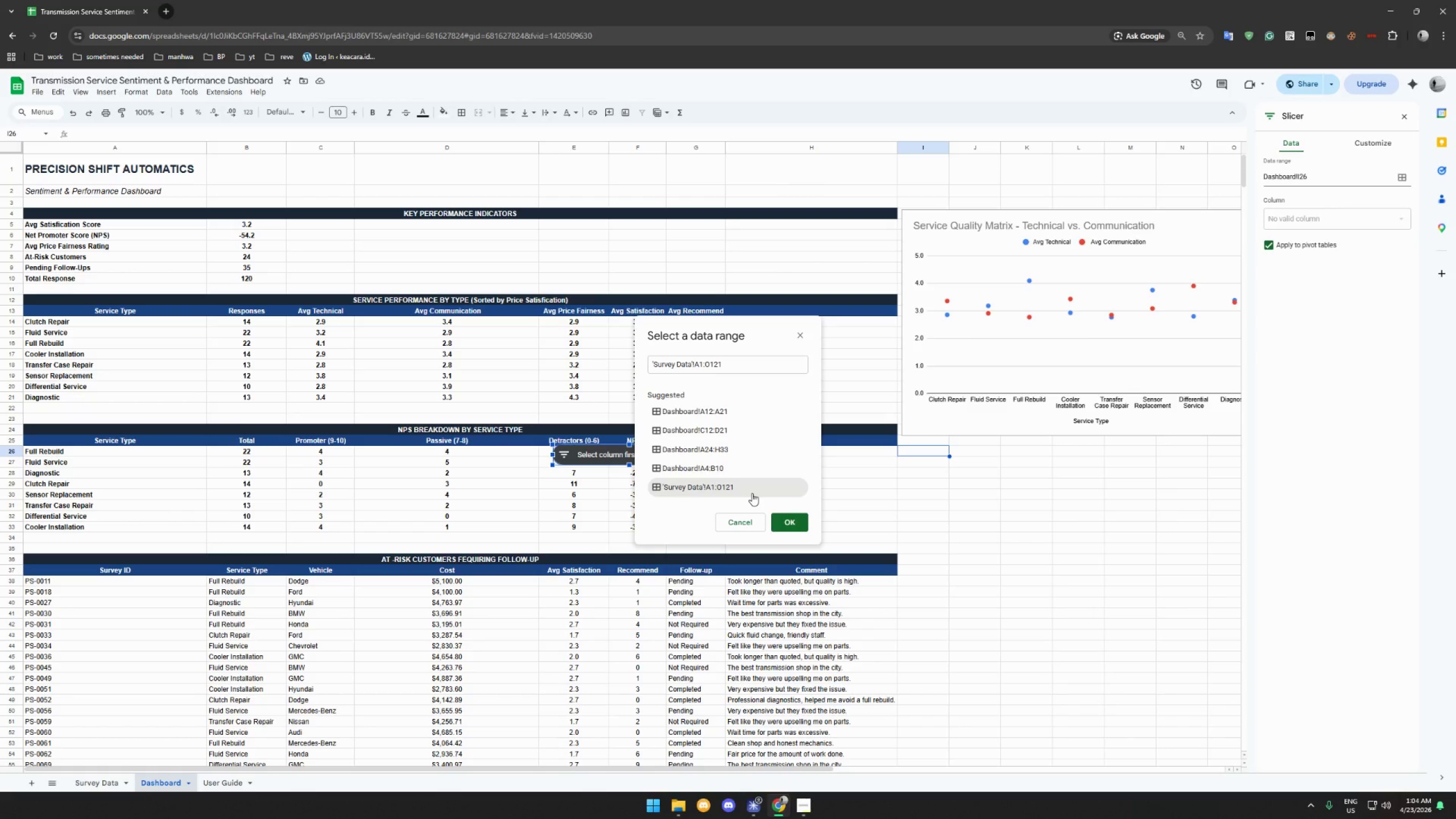 
left_click([789, 524])
 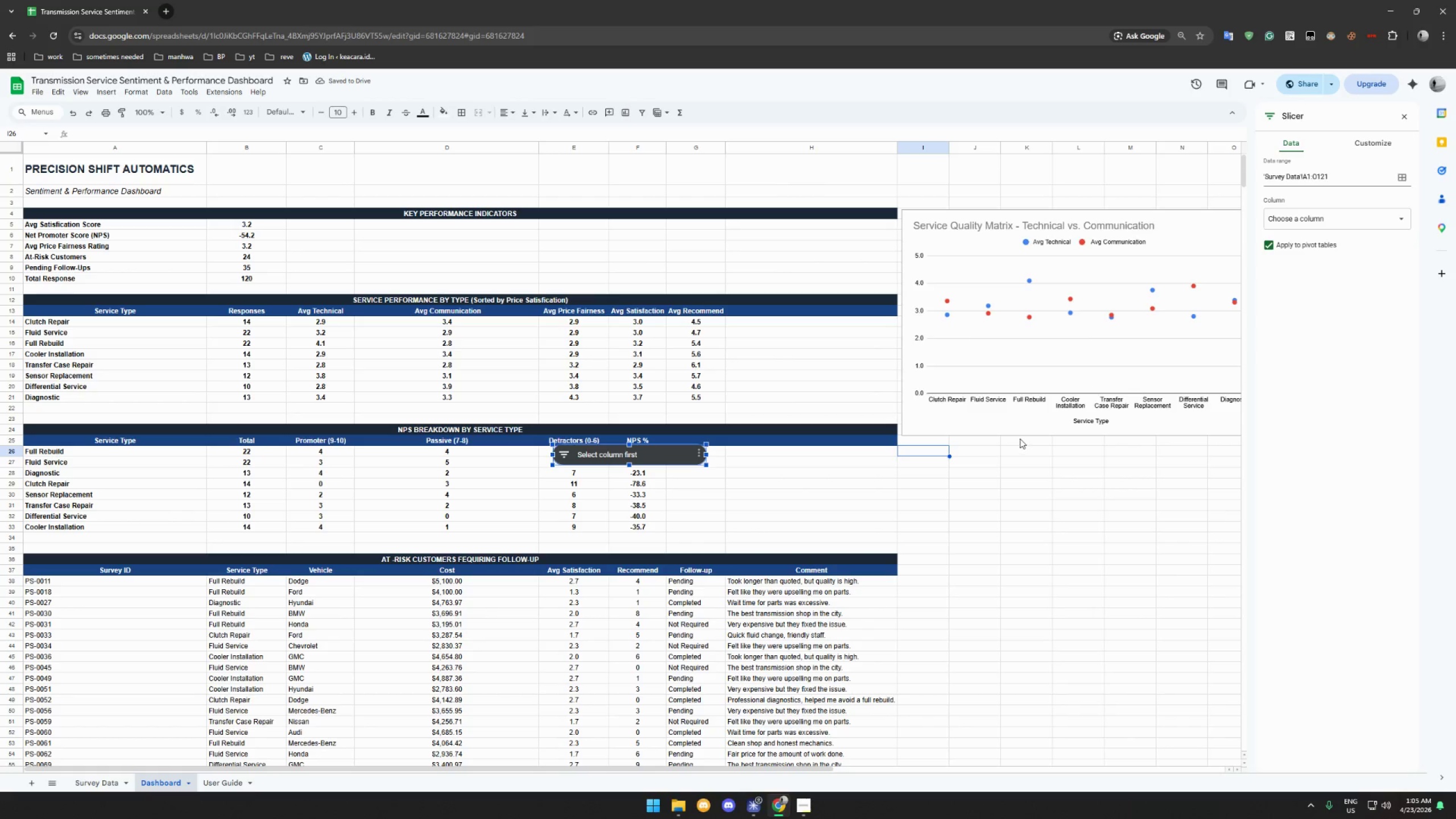 
left_click_drag(start_coordinate=[657, 452], to_coordinate=[836, 165])
 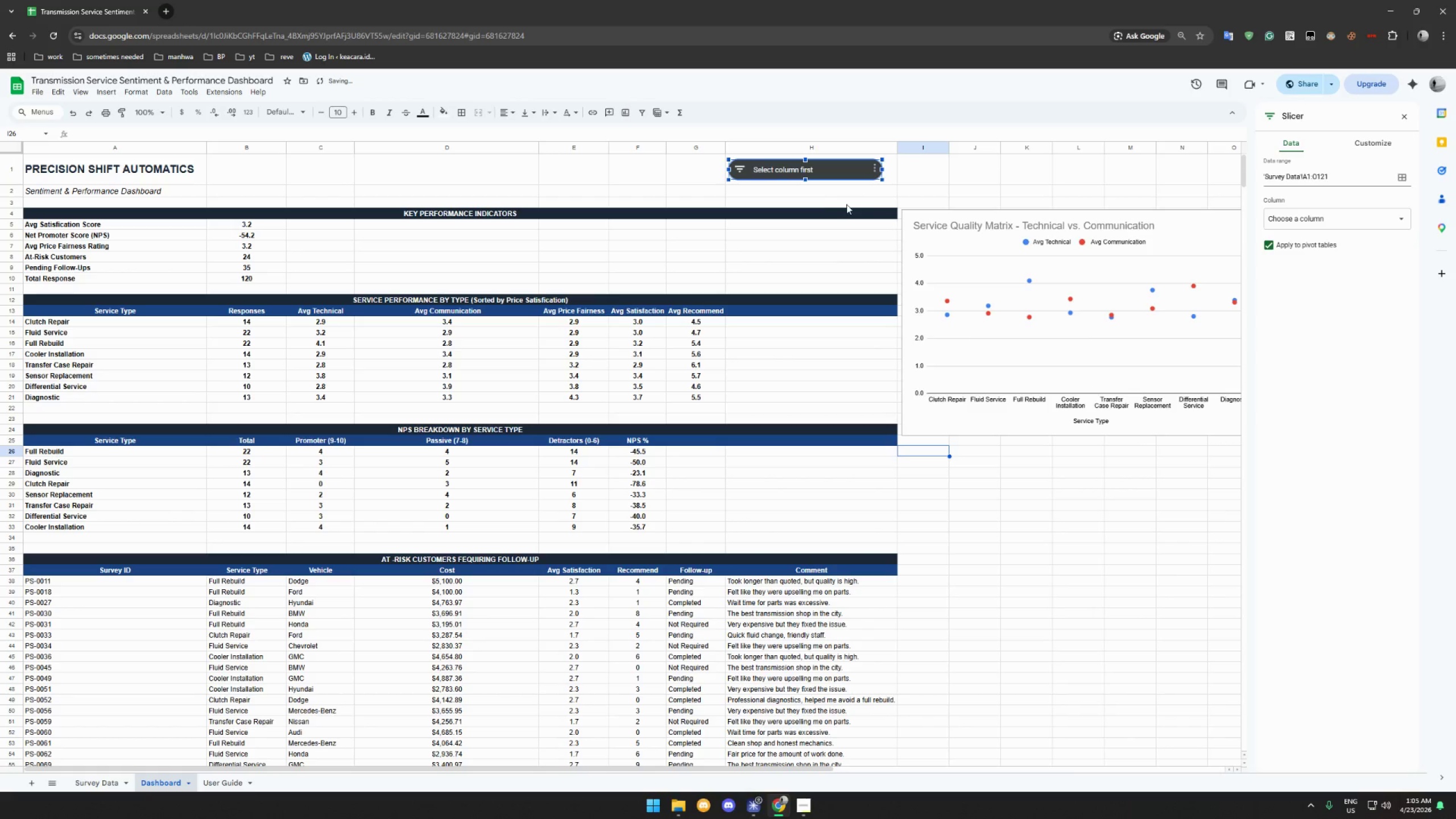 
left_click([847, 197])
 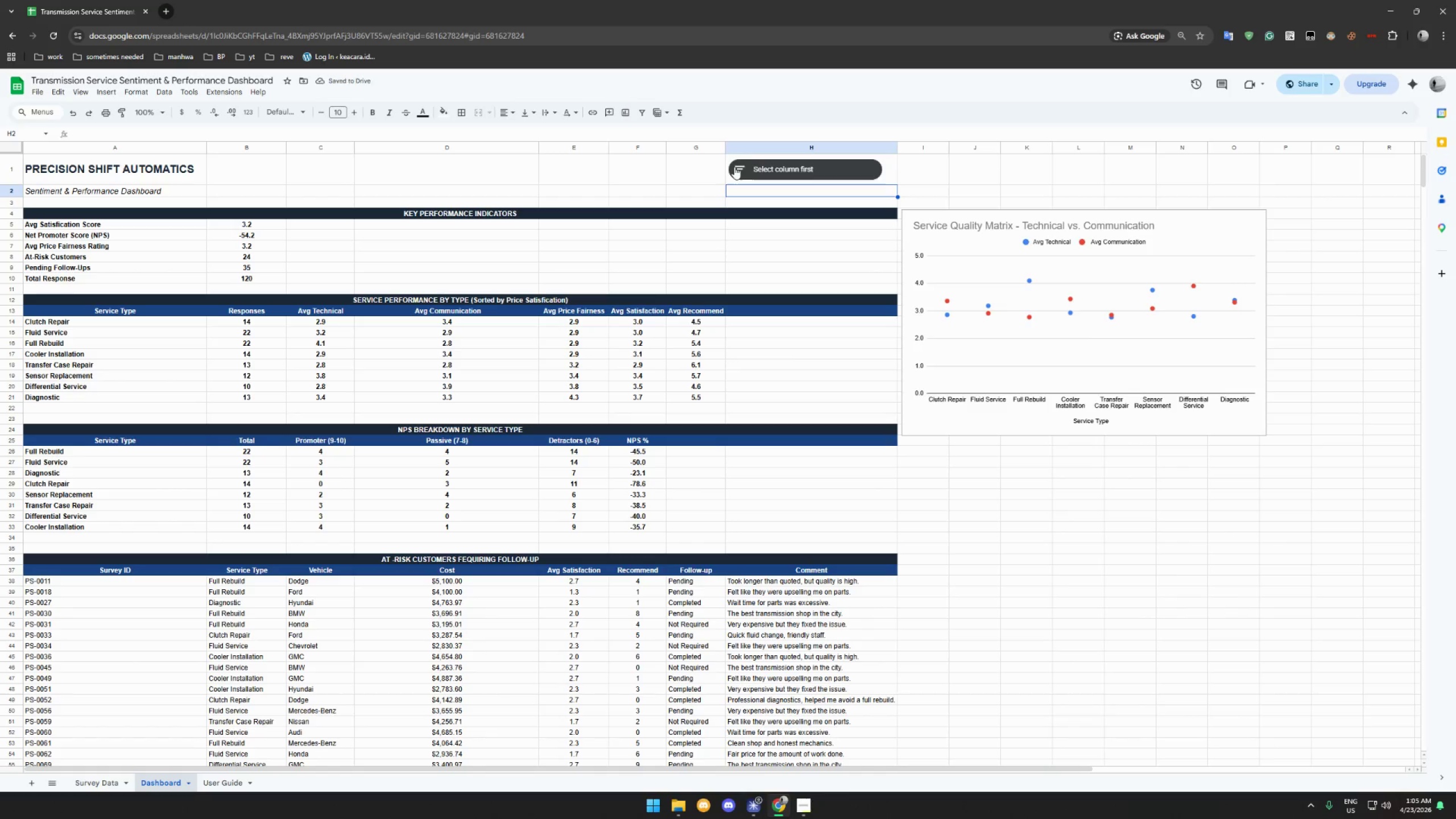 
left_click([738, 167])
 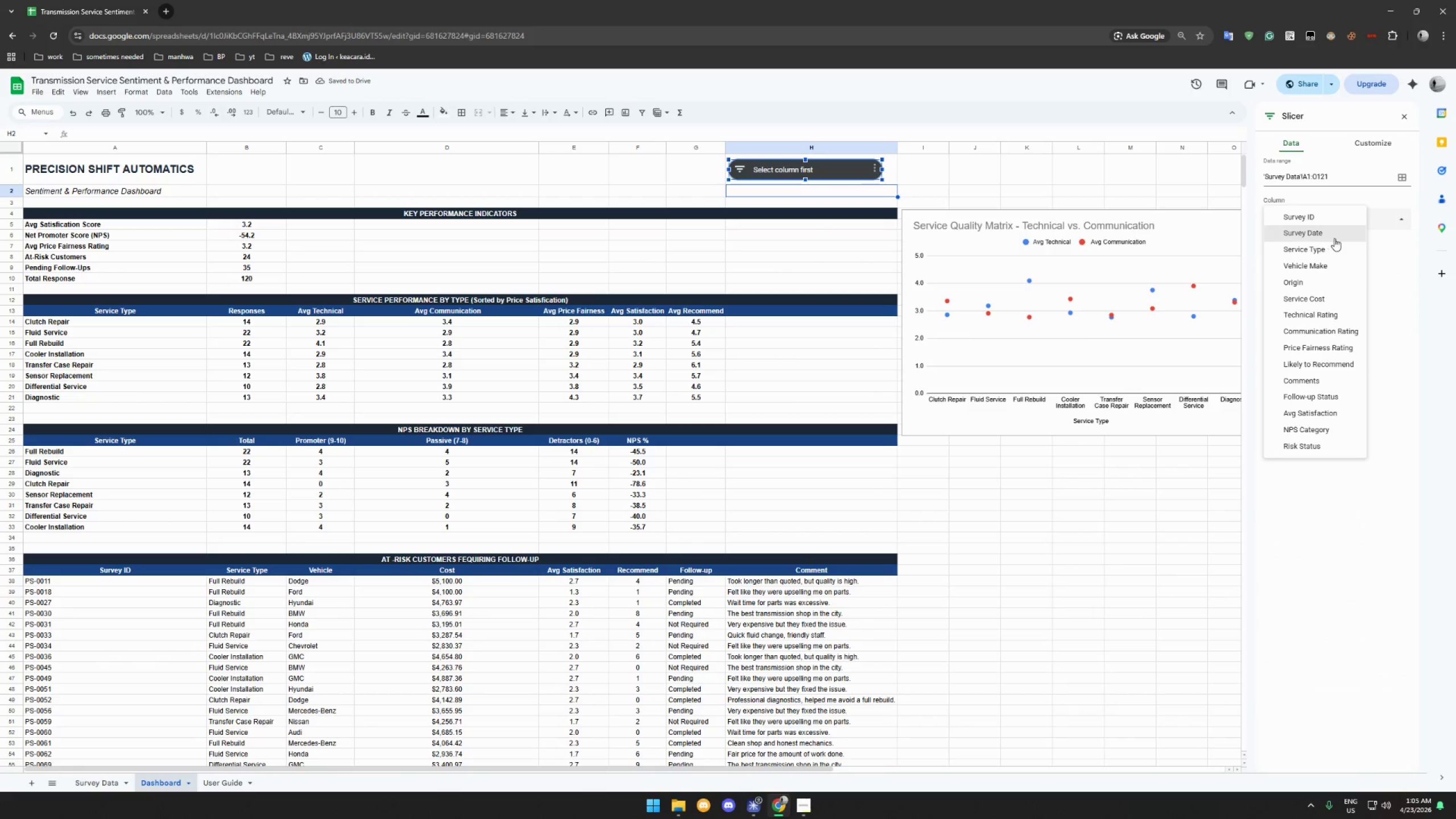 
mouse_move([1392, 138])
 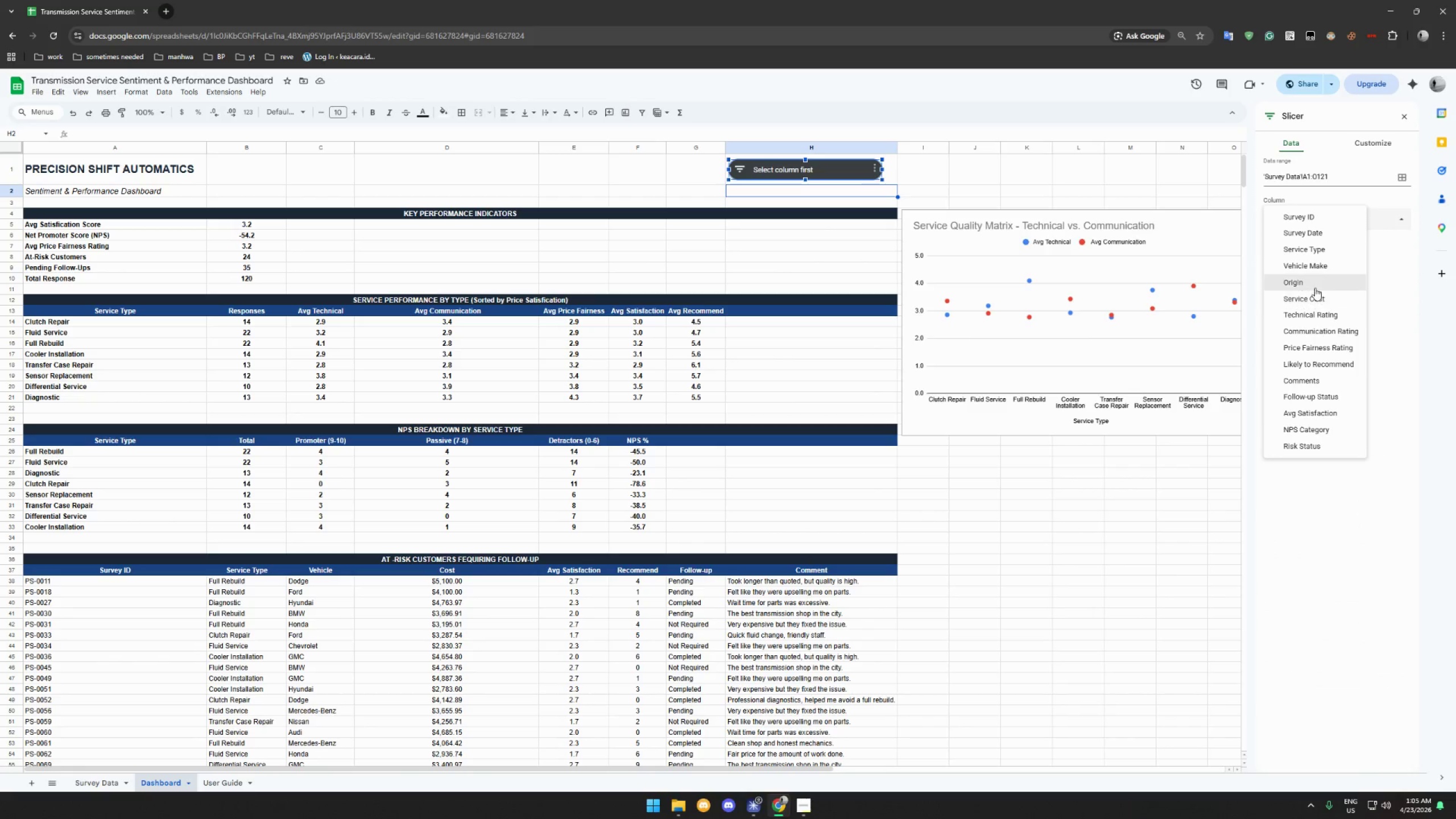 
left_click([1315, 286])
 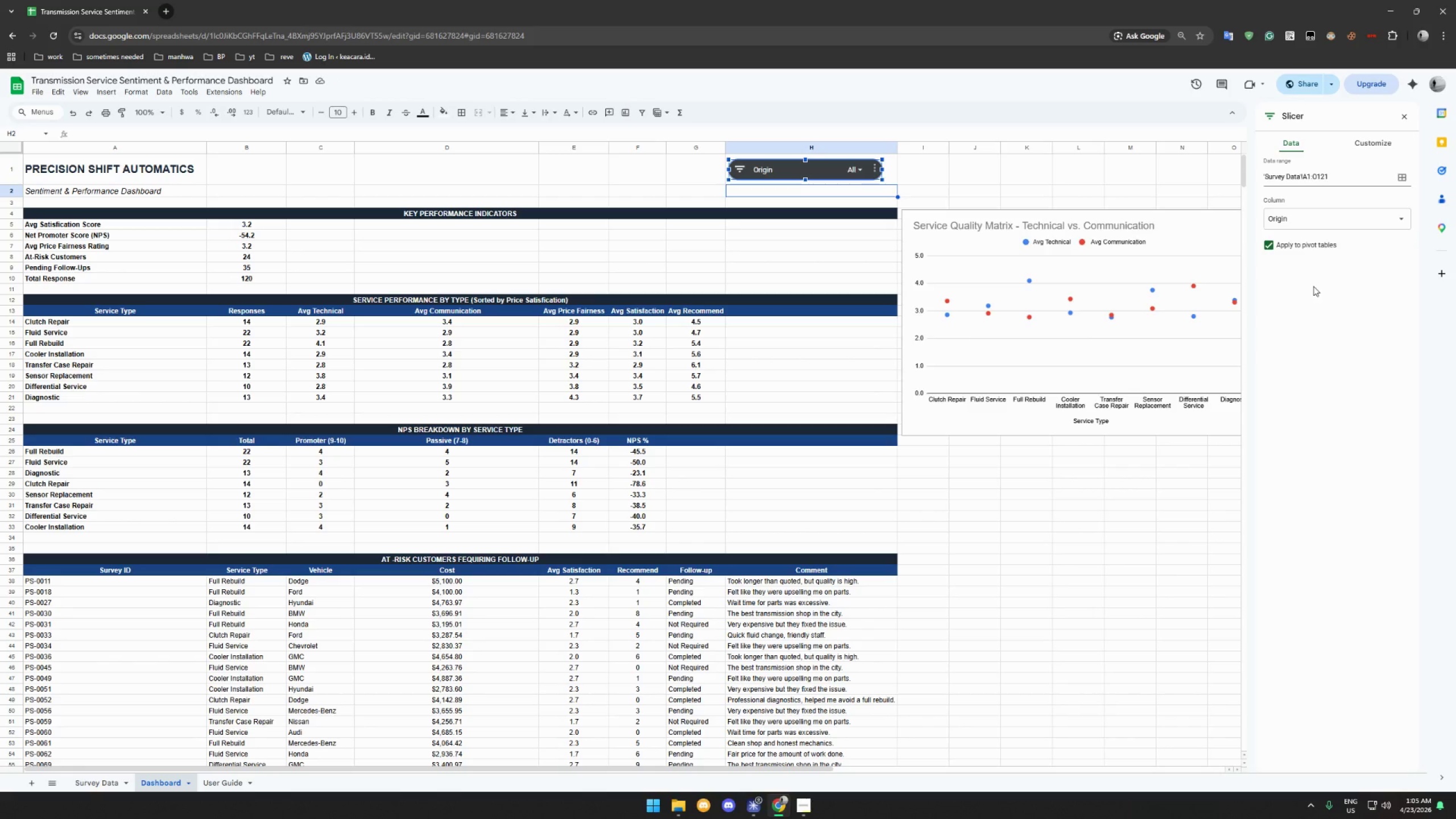 
wait(26.46)
 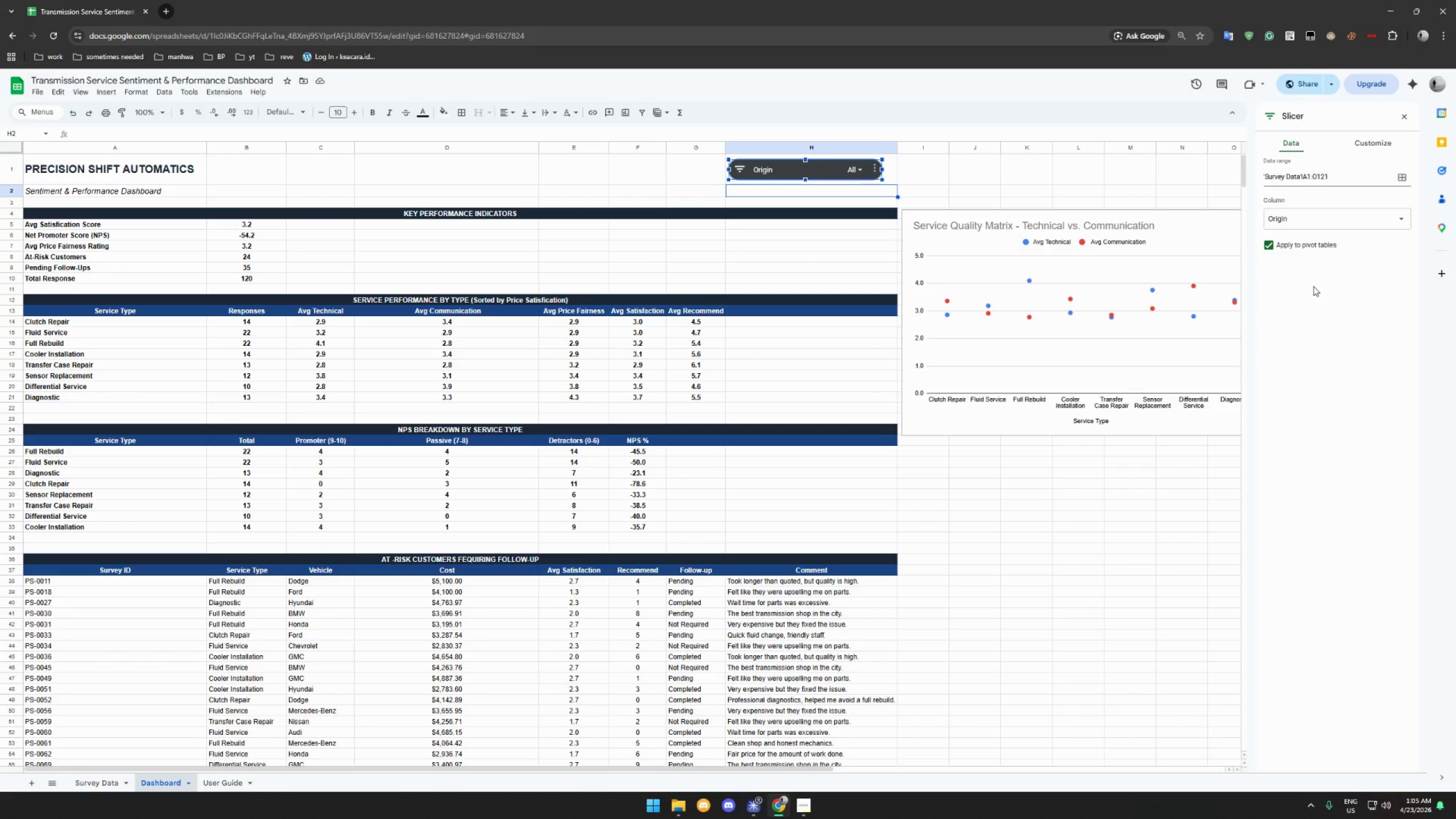 
left_click([1403, 119])
 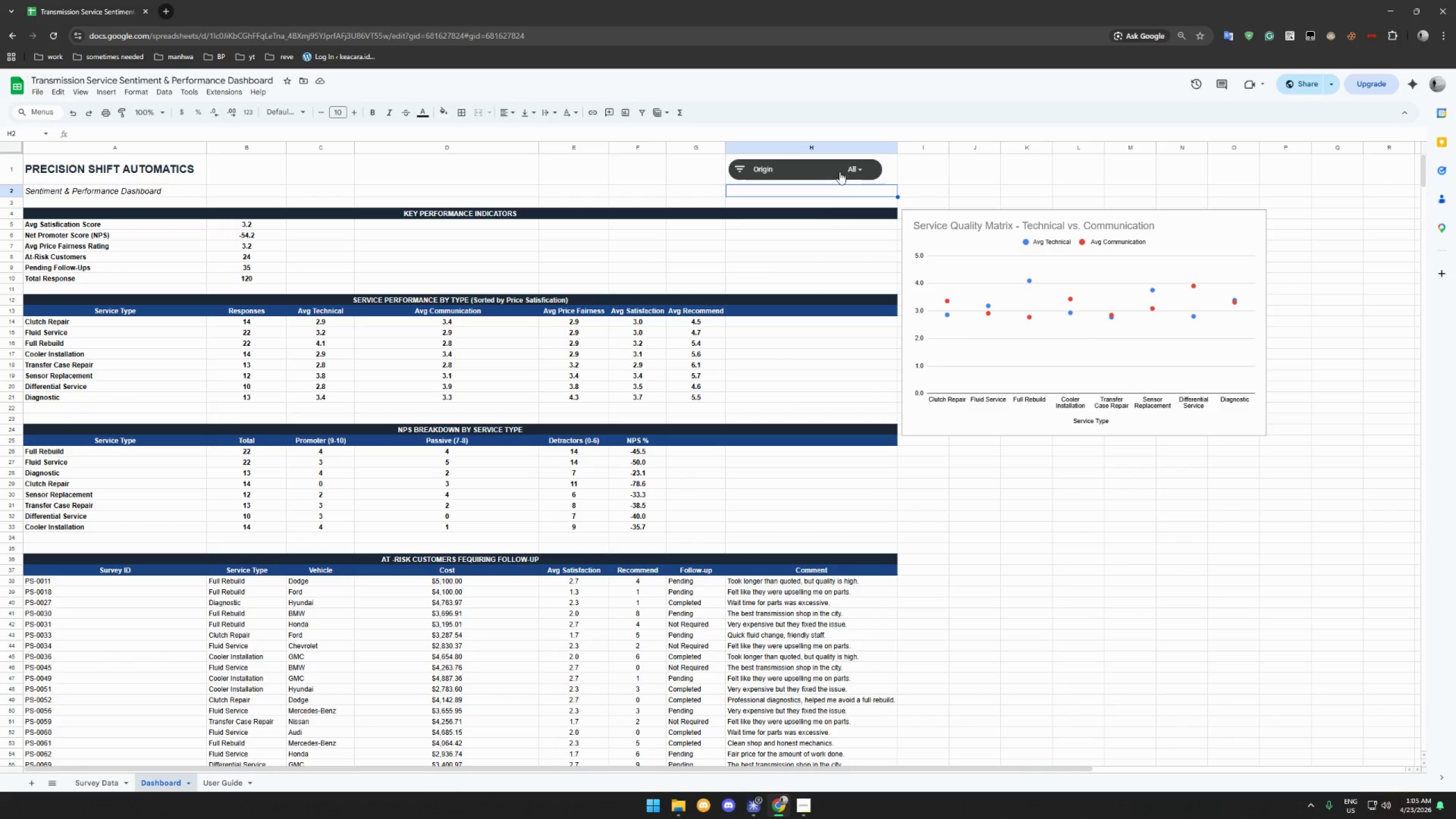 
left_click([858, 167])
 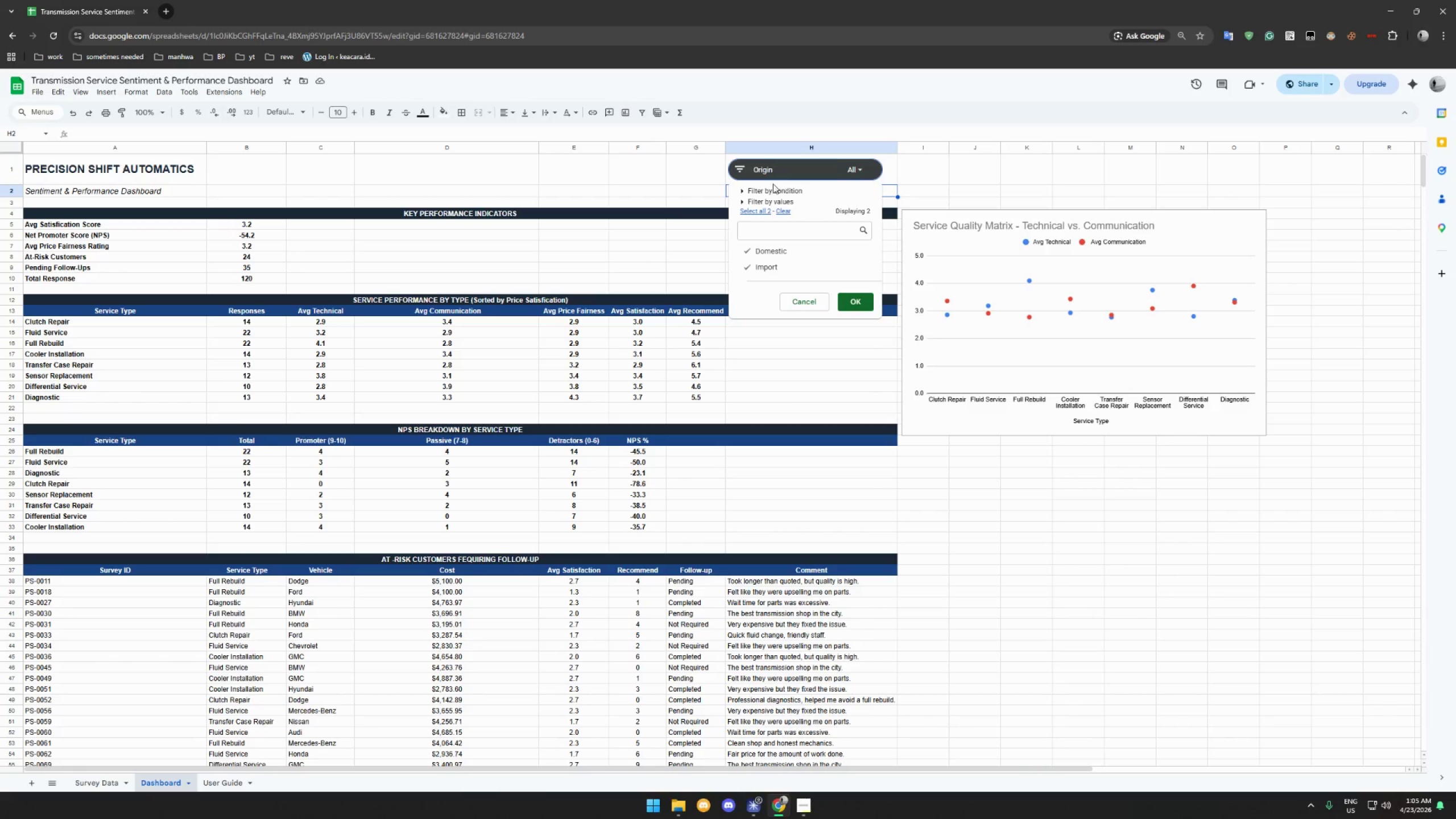 
left_click([766, 167])
 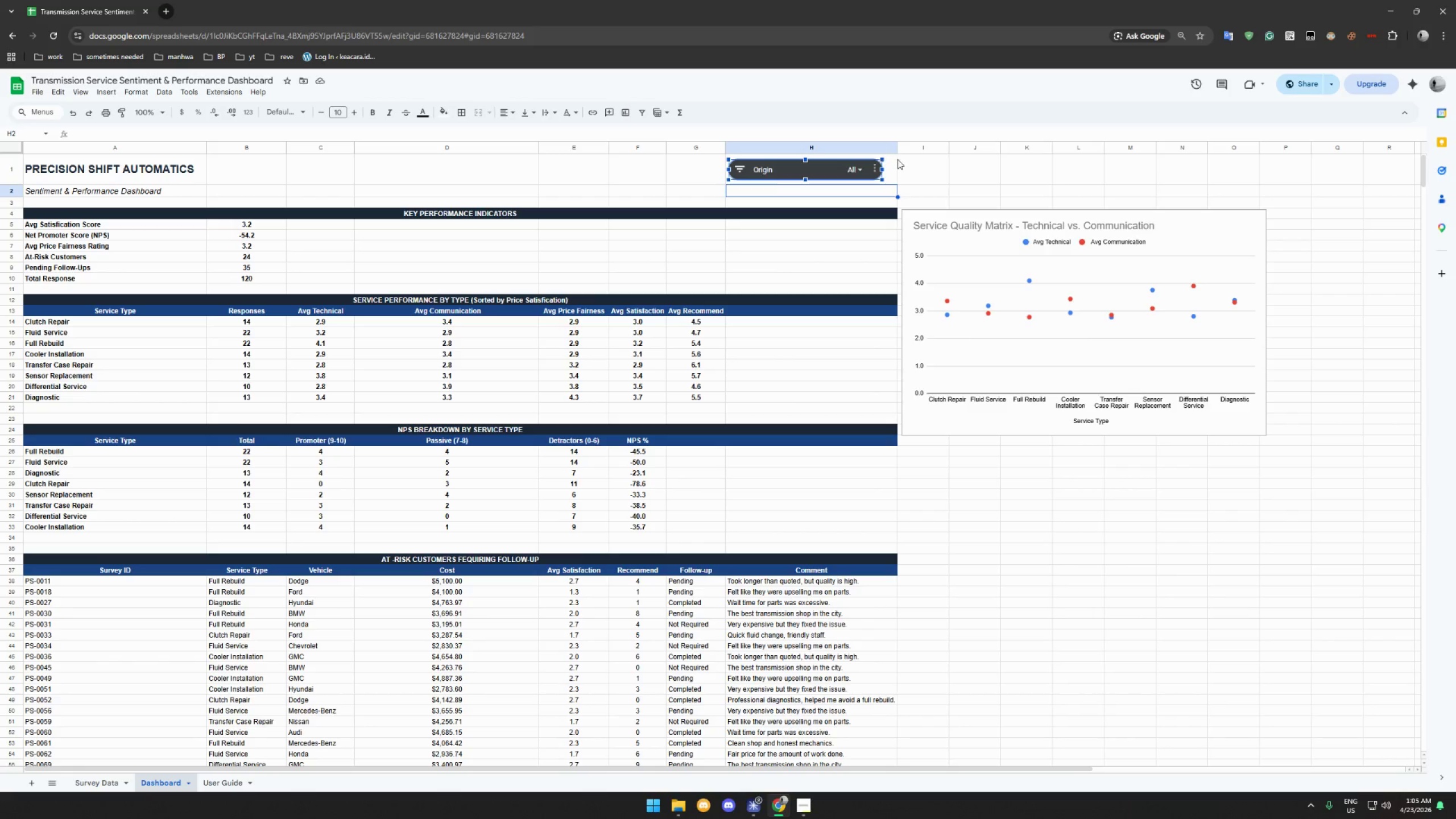 
left_click([900, 163])
 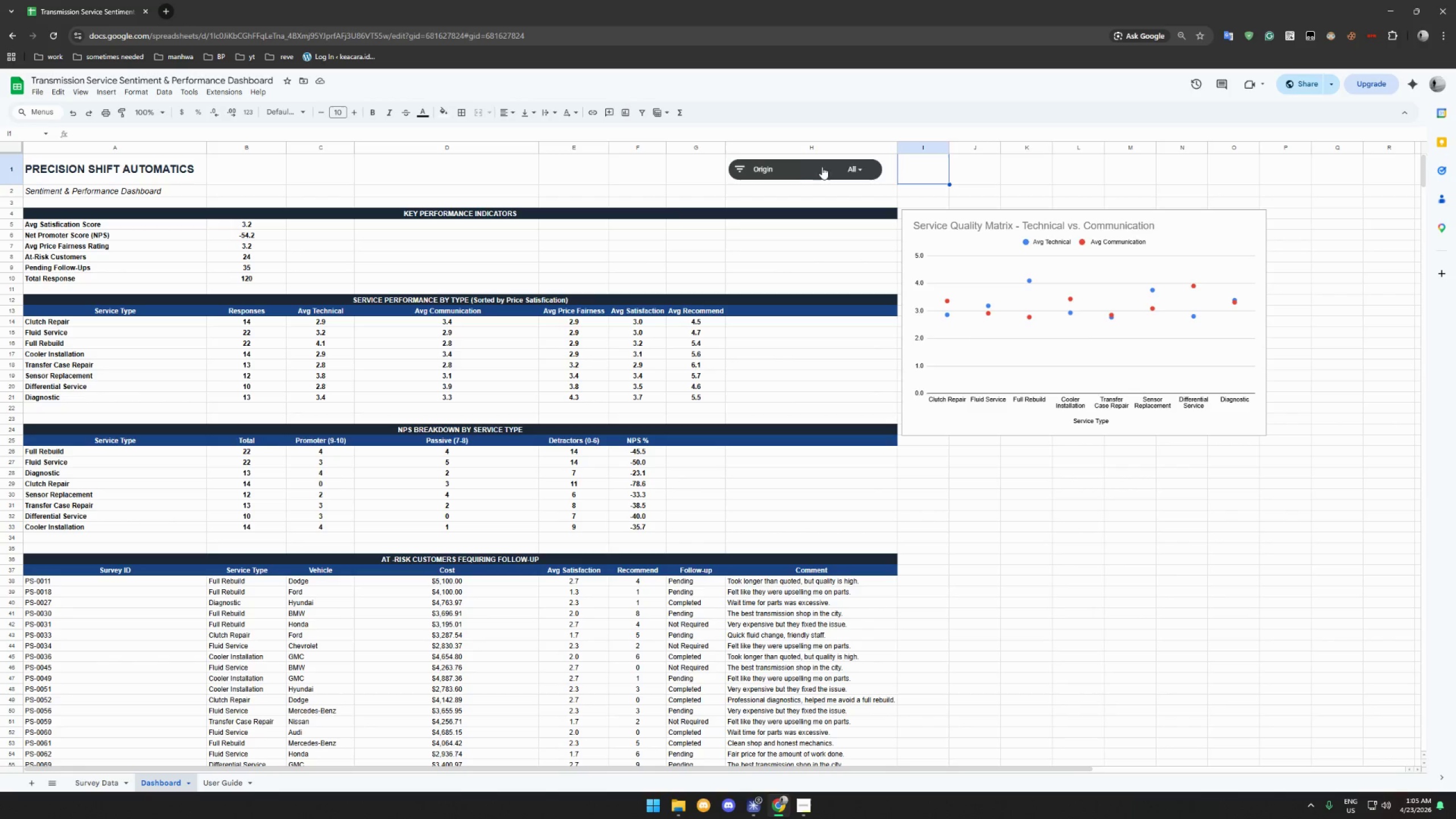 
left_click_drag(start_coordinate=[809, 166], to_coordinate=[821, 168])
 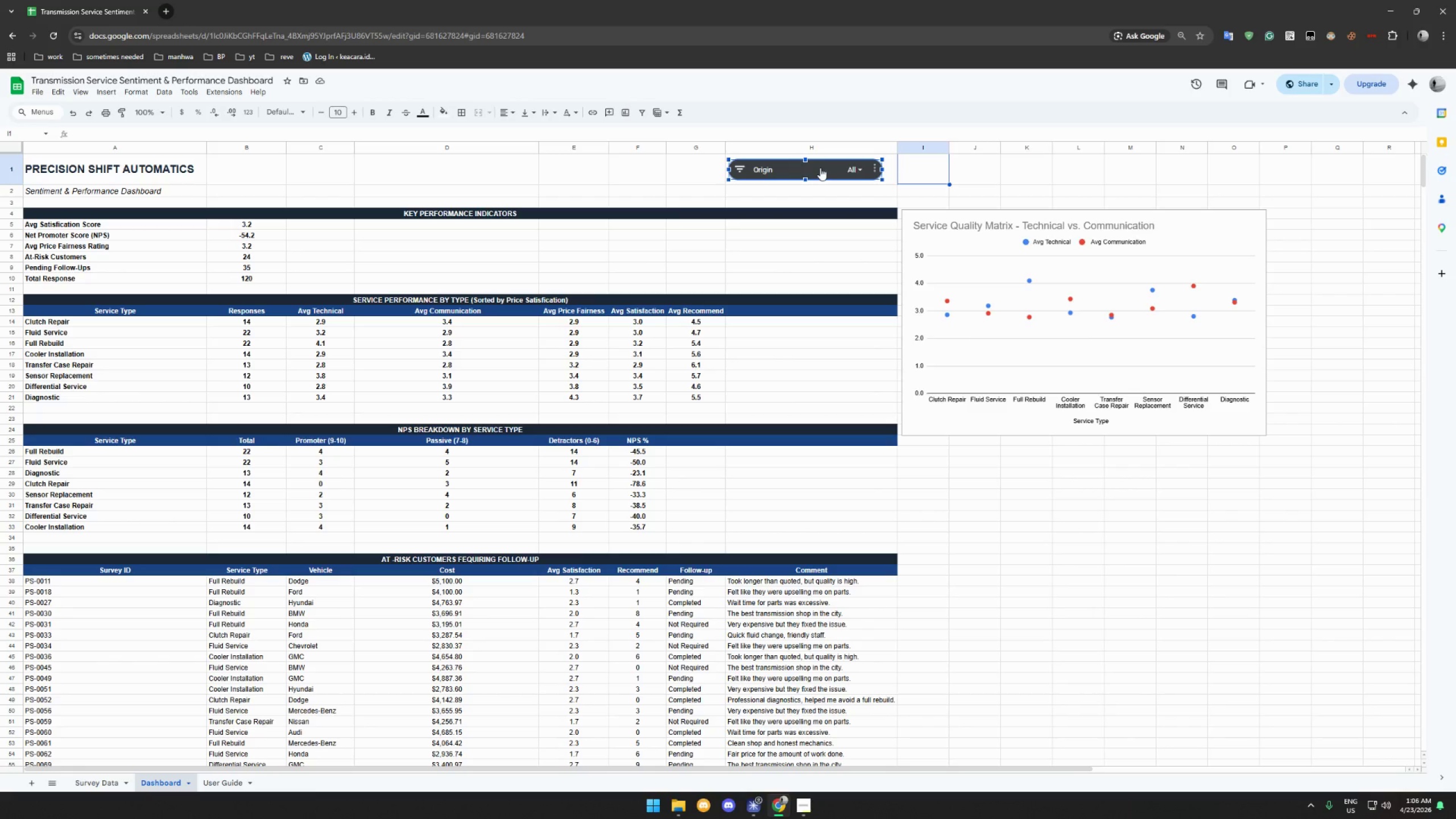 
left_click_drag(start_coordinate=[821, 168], to_coordinate=[830, 168])
 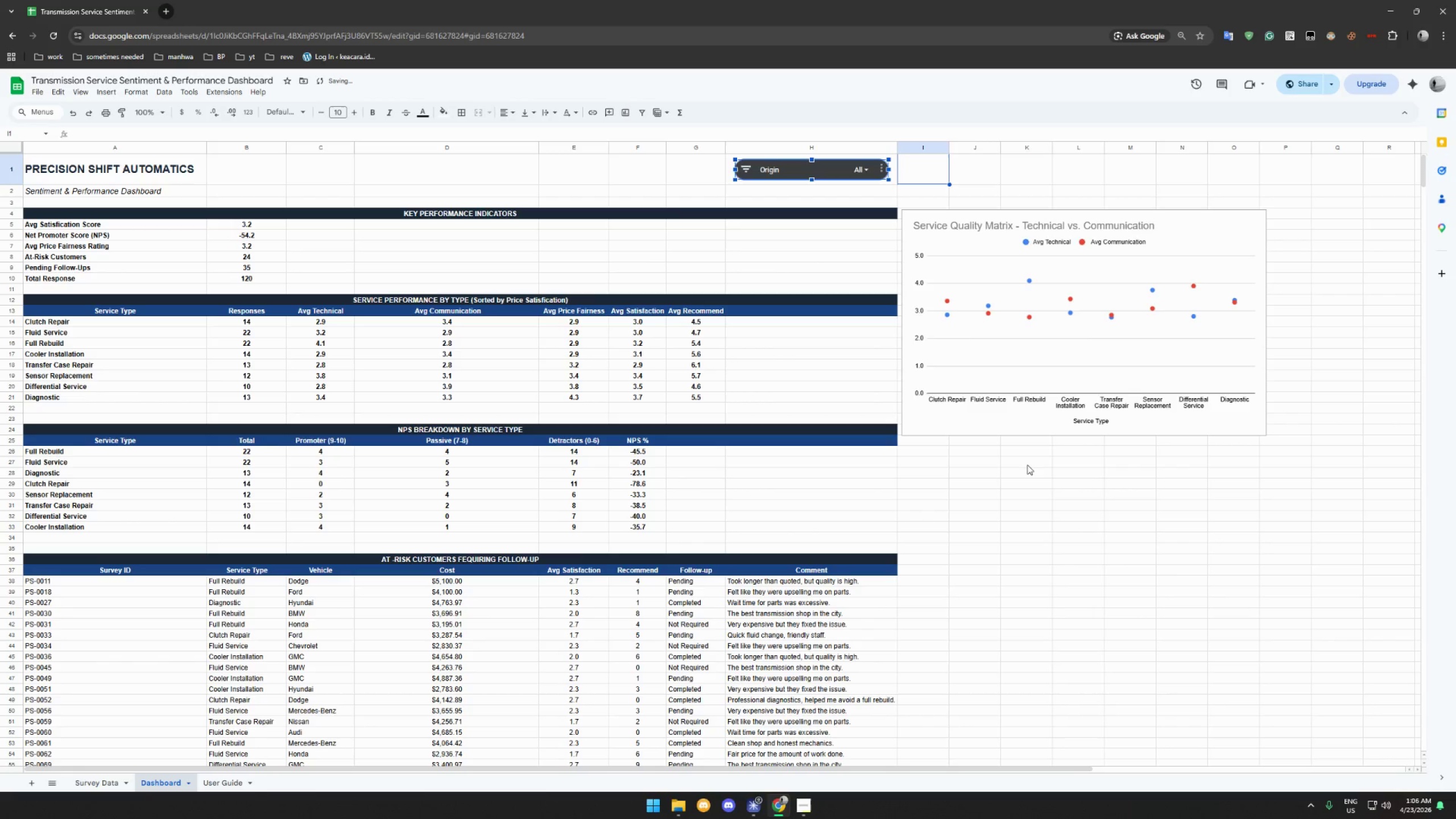 
left_click([1044, 488])
 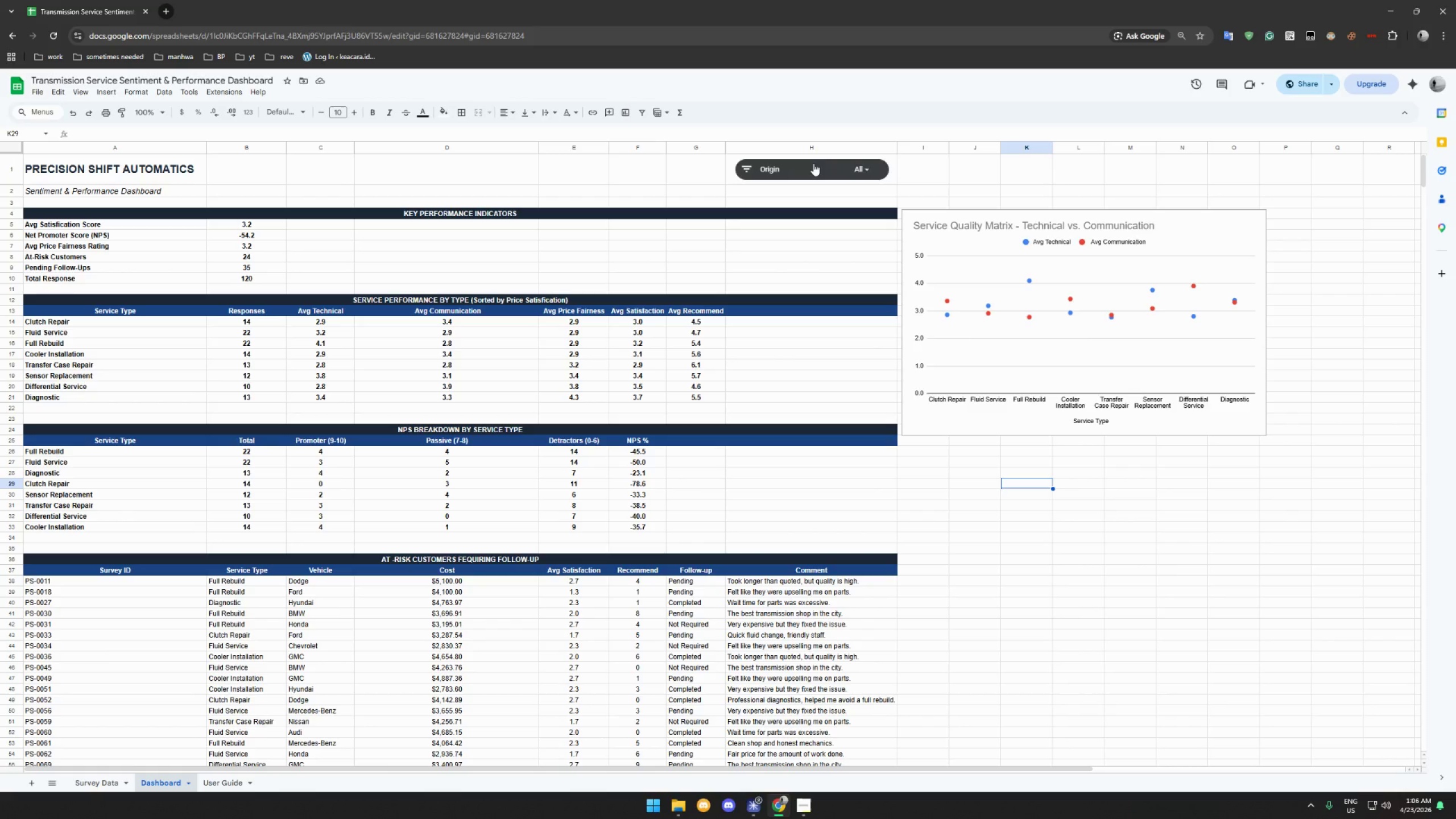 
wait(13.57)
 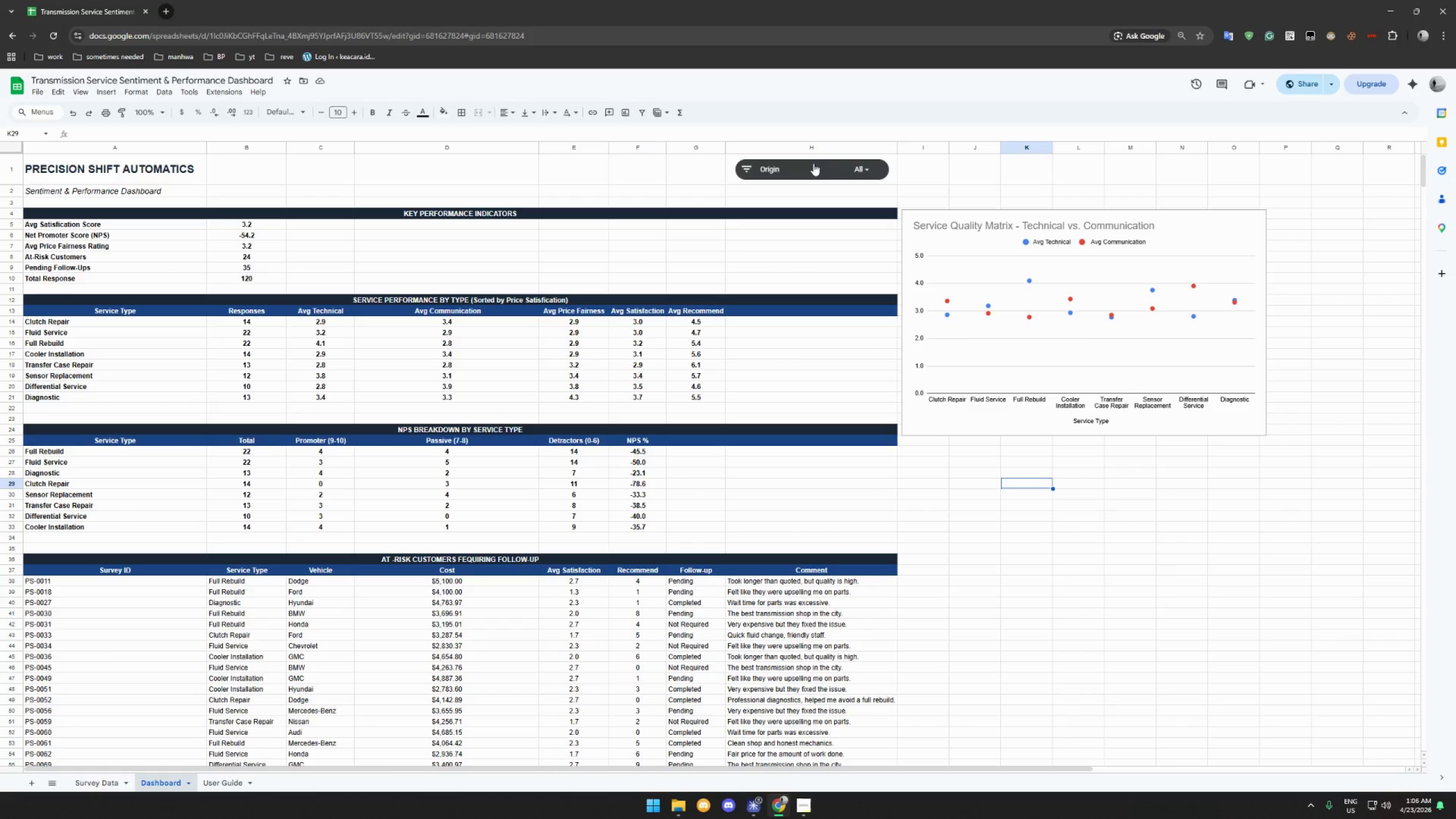 
right_click([234, 783])
 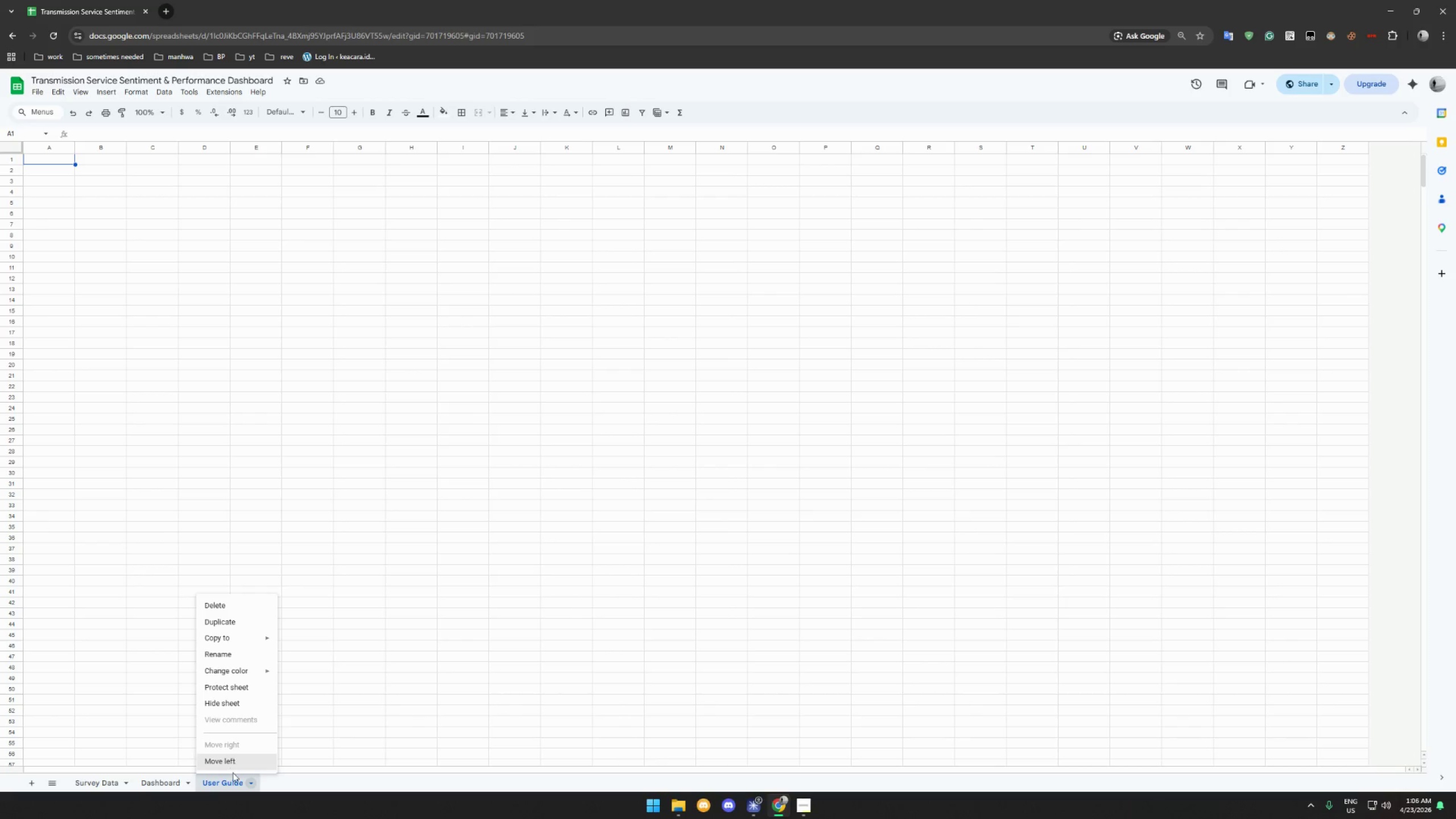 
left_click([233, 783])
 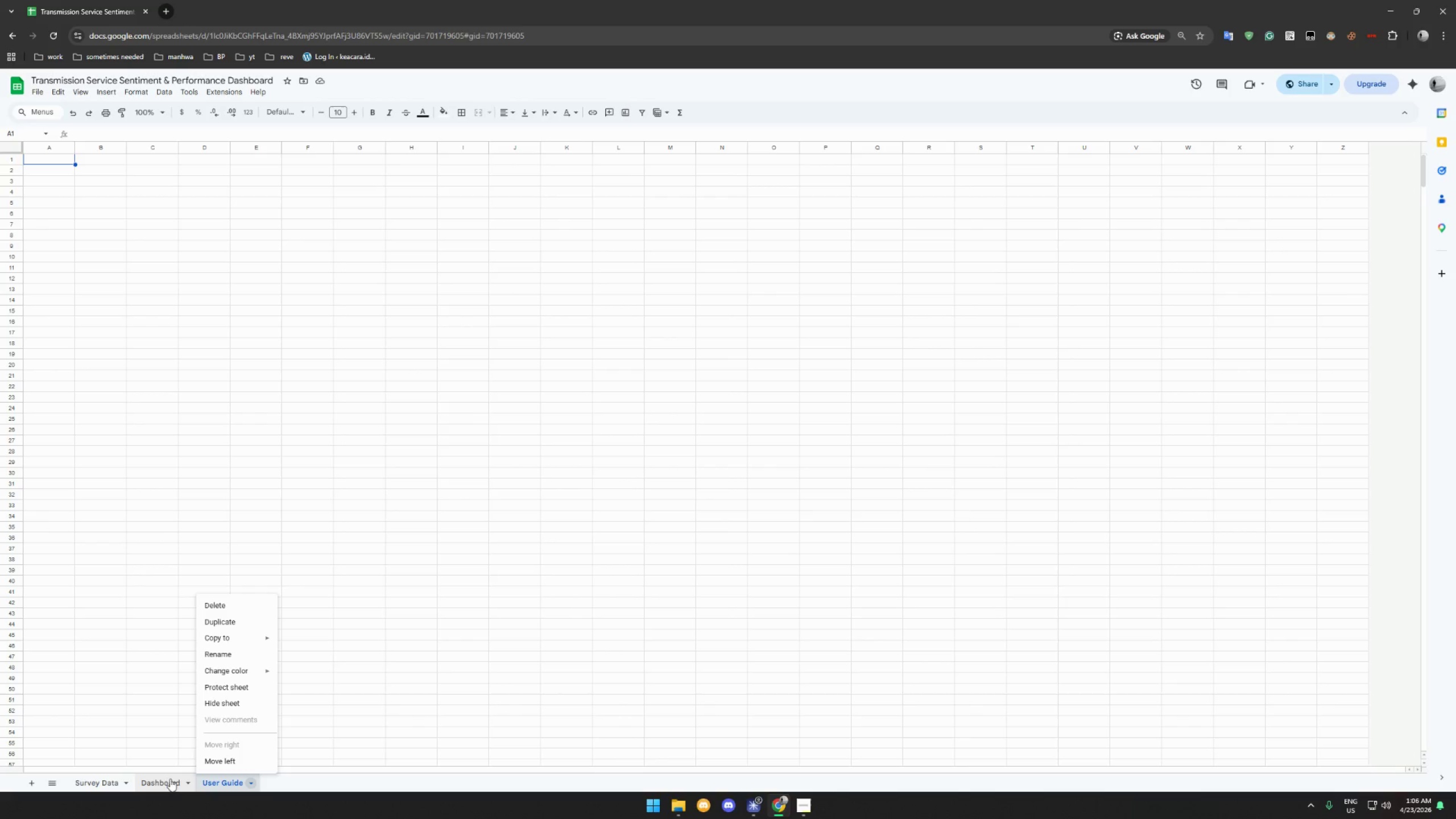 
left_click([163, 778])
 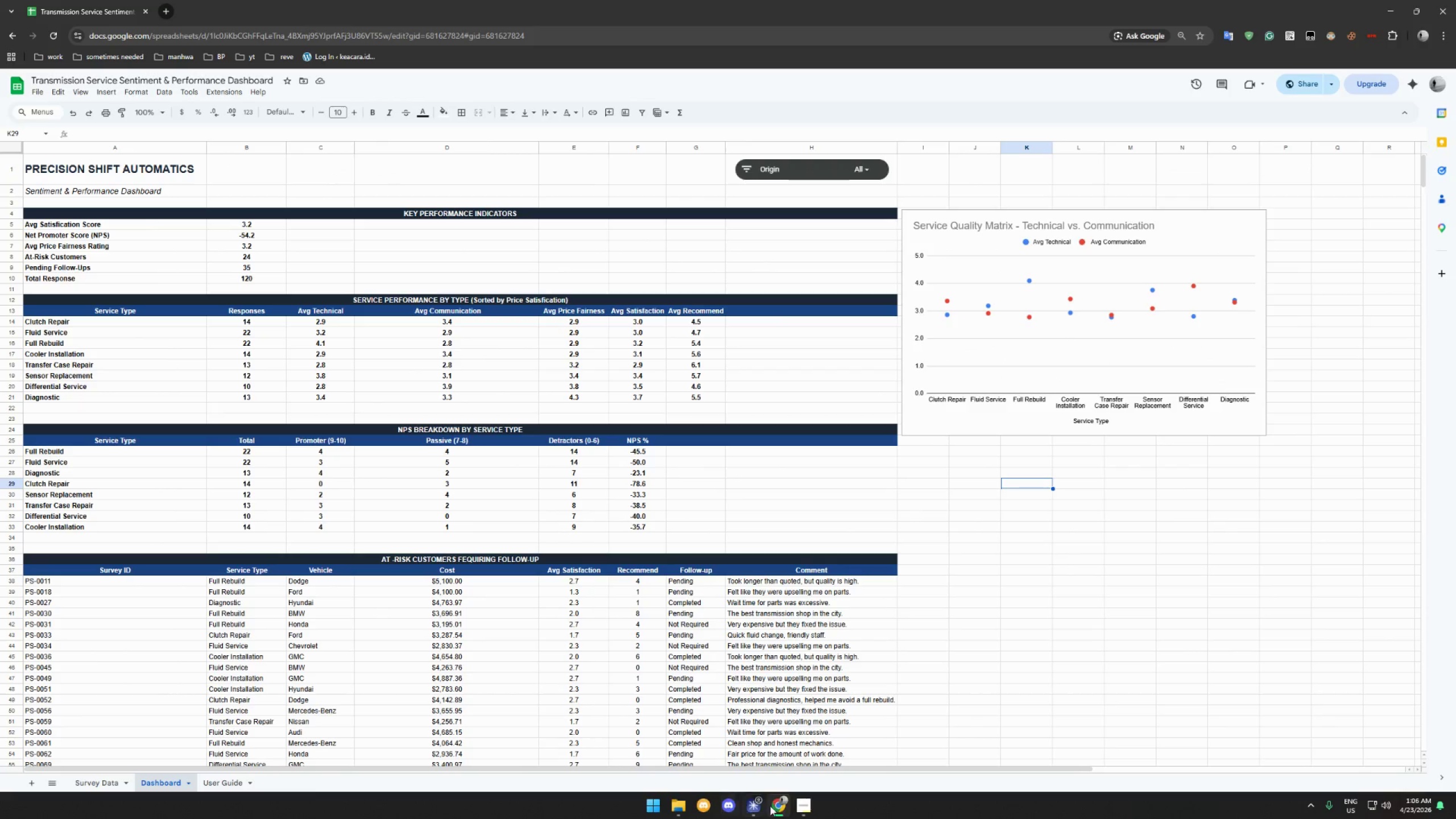 
left_click([803, 805])